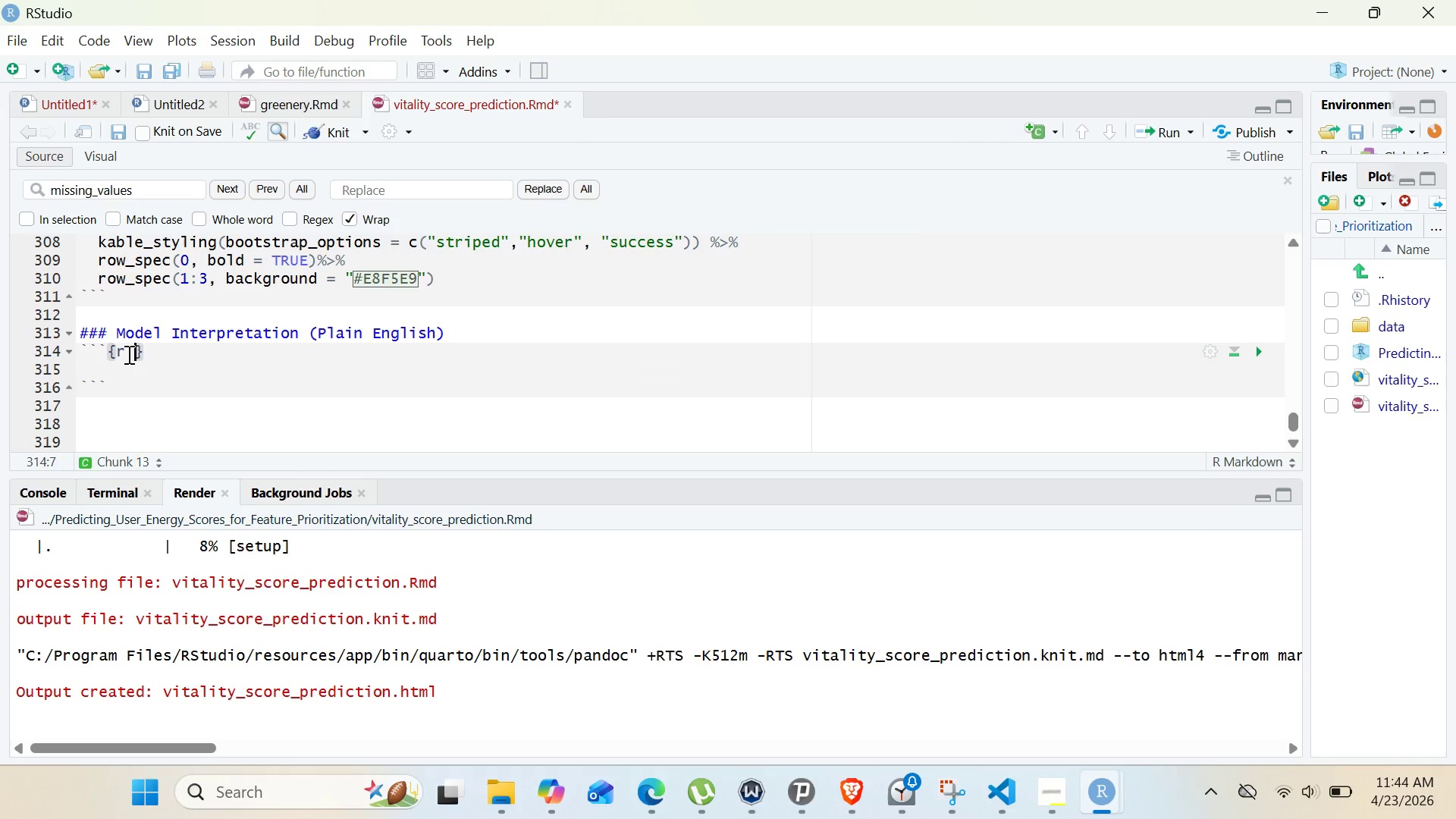 
type( step4-interpretation, echo=FALSE)
 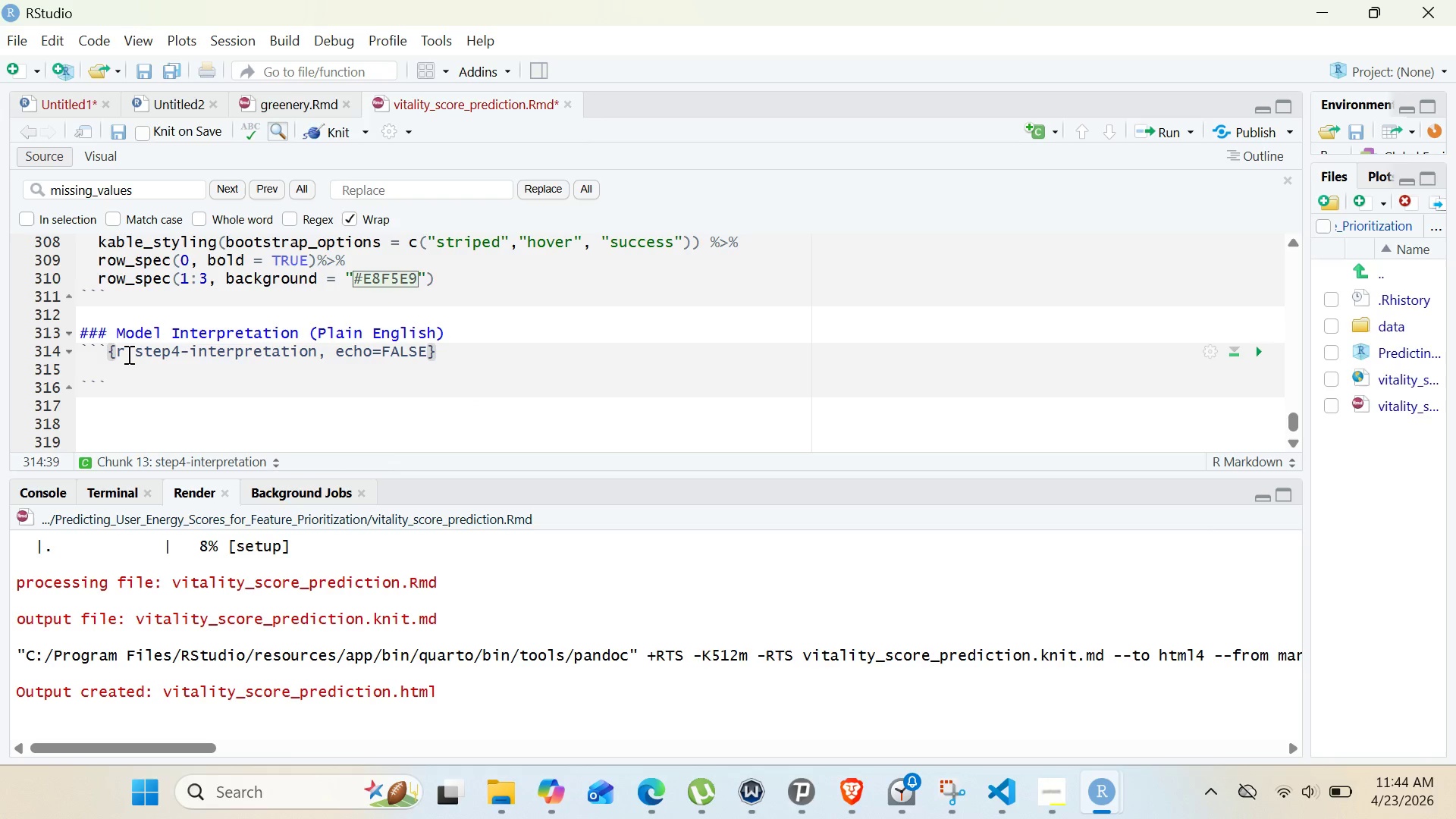 
key(ArrowRight)
 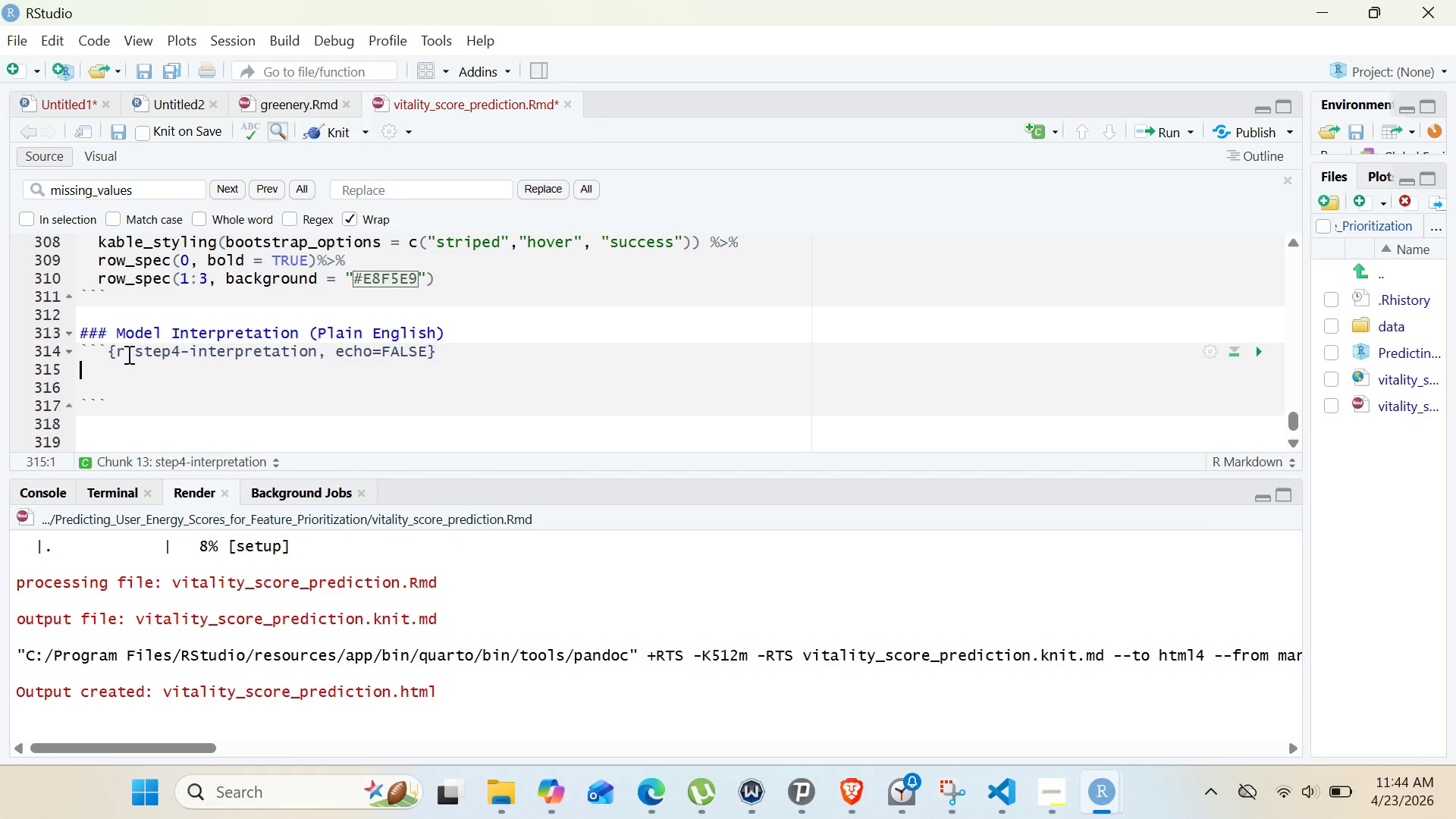 
key(Enter)
 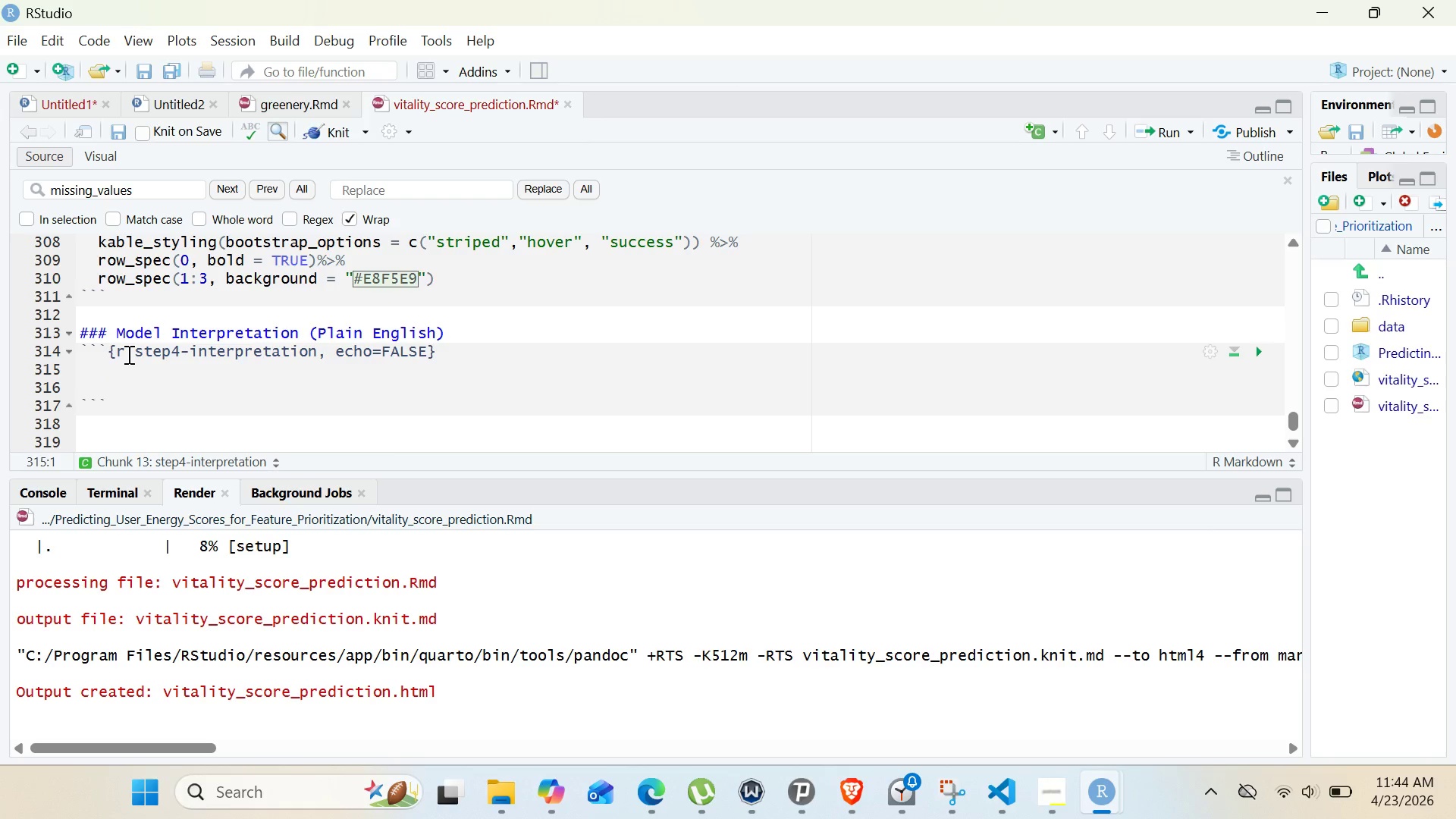 
type(cat()
 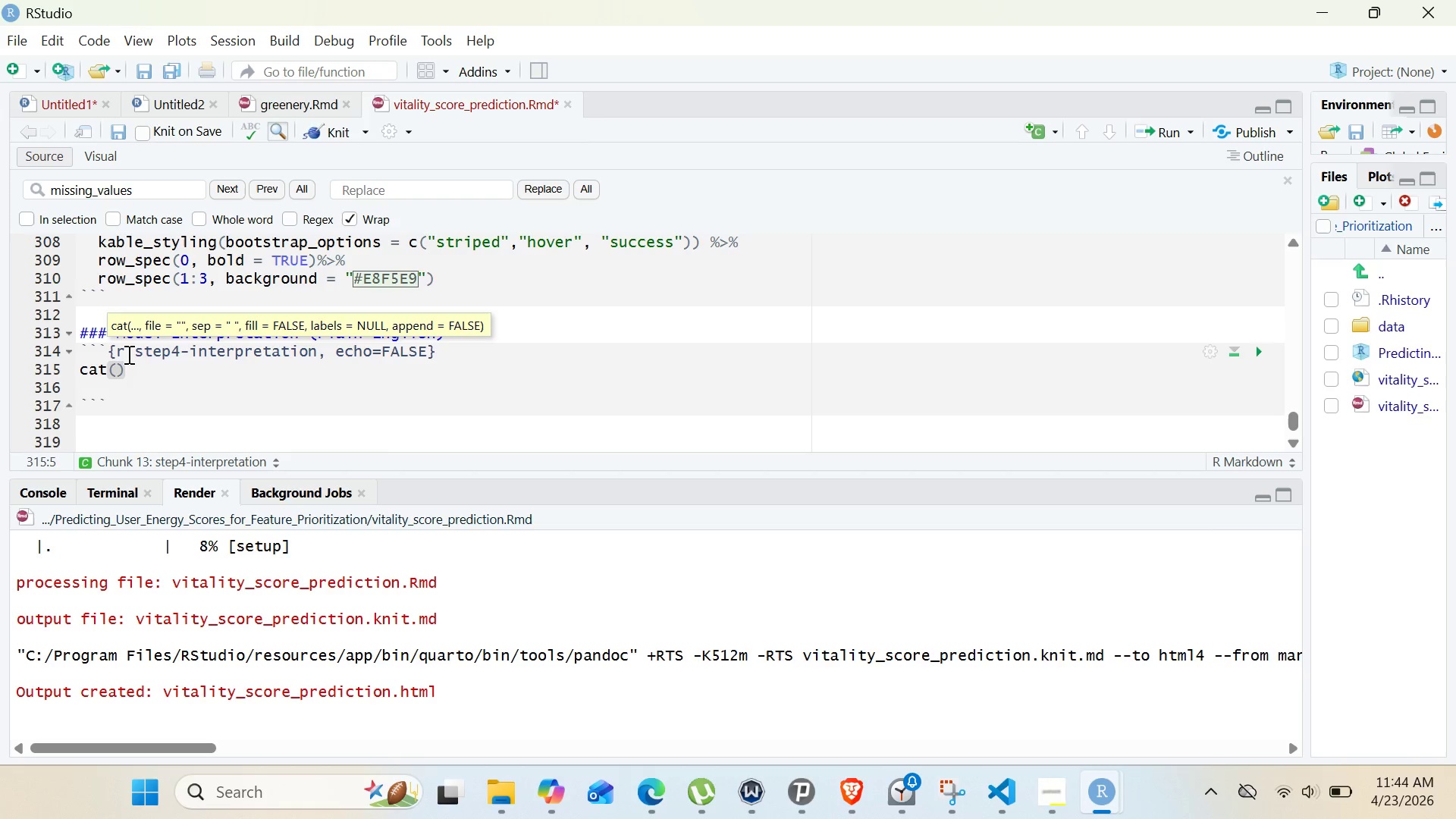 
key(Enter)
 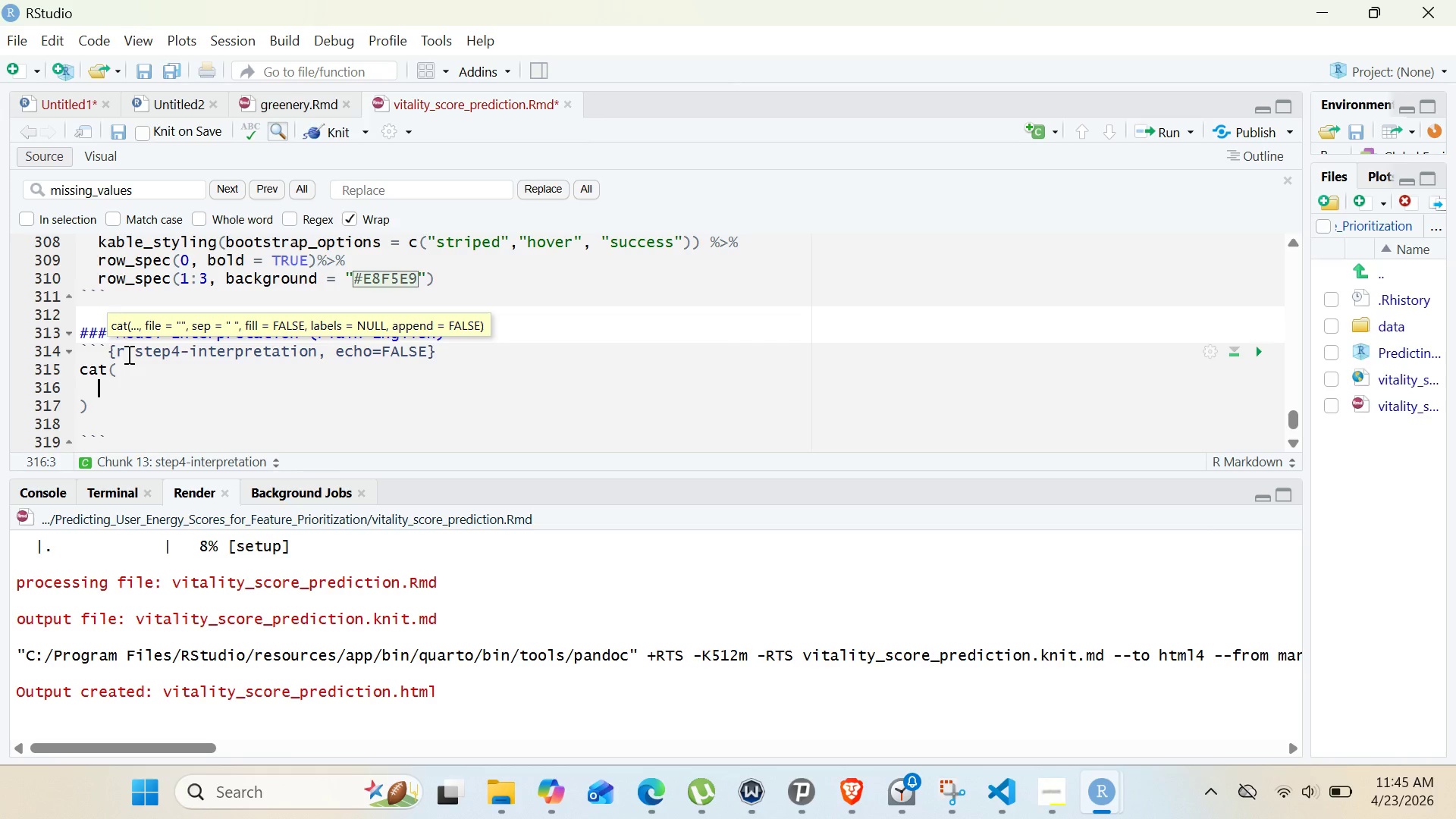 
wait(24.36)
 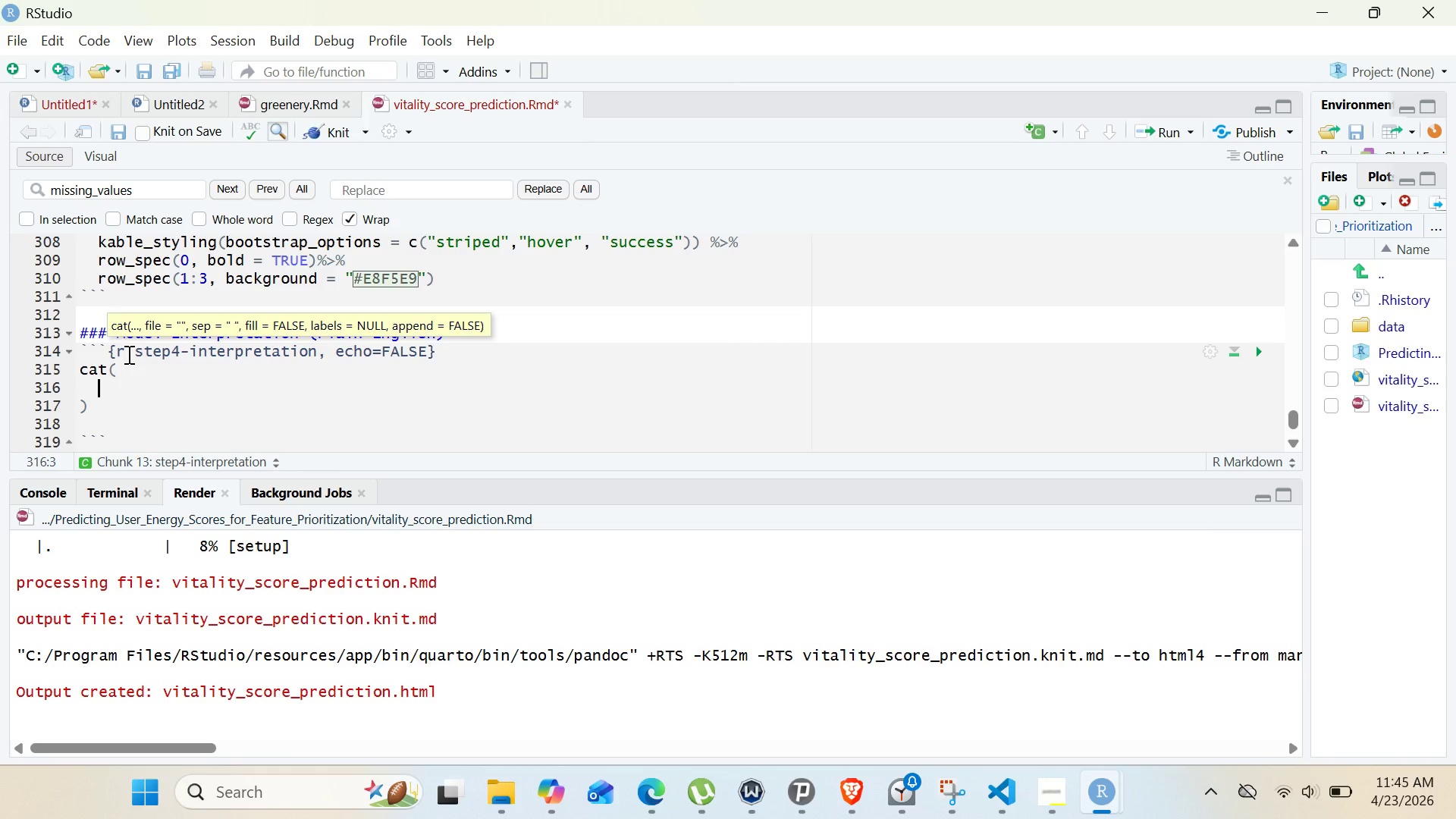 
left_click_drag(start_coordinate=[81, 329], to_coordinate=[187, 465])
 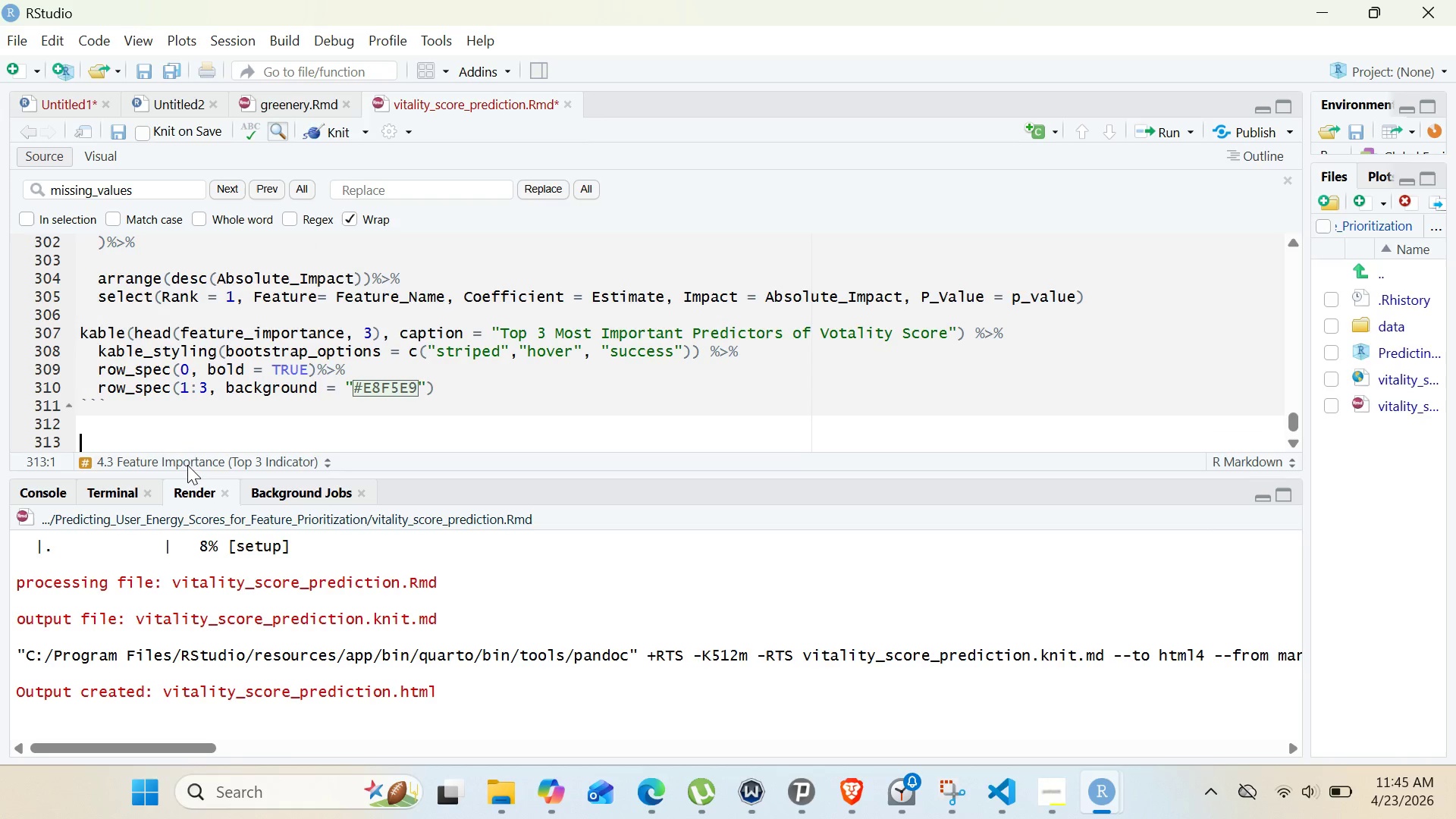 
type([Delete]##)
 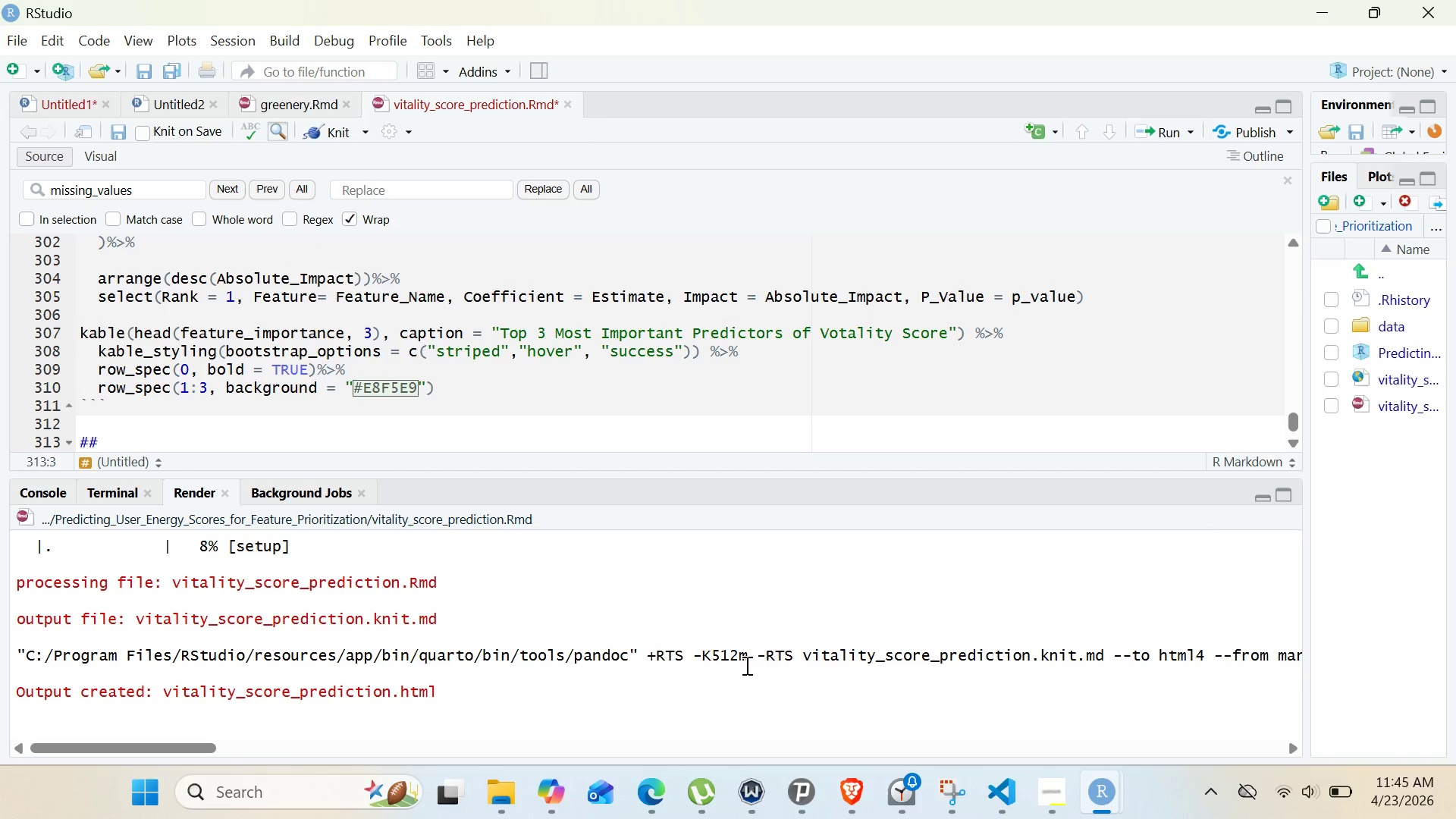 
left_click([1035, 785])